 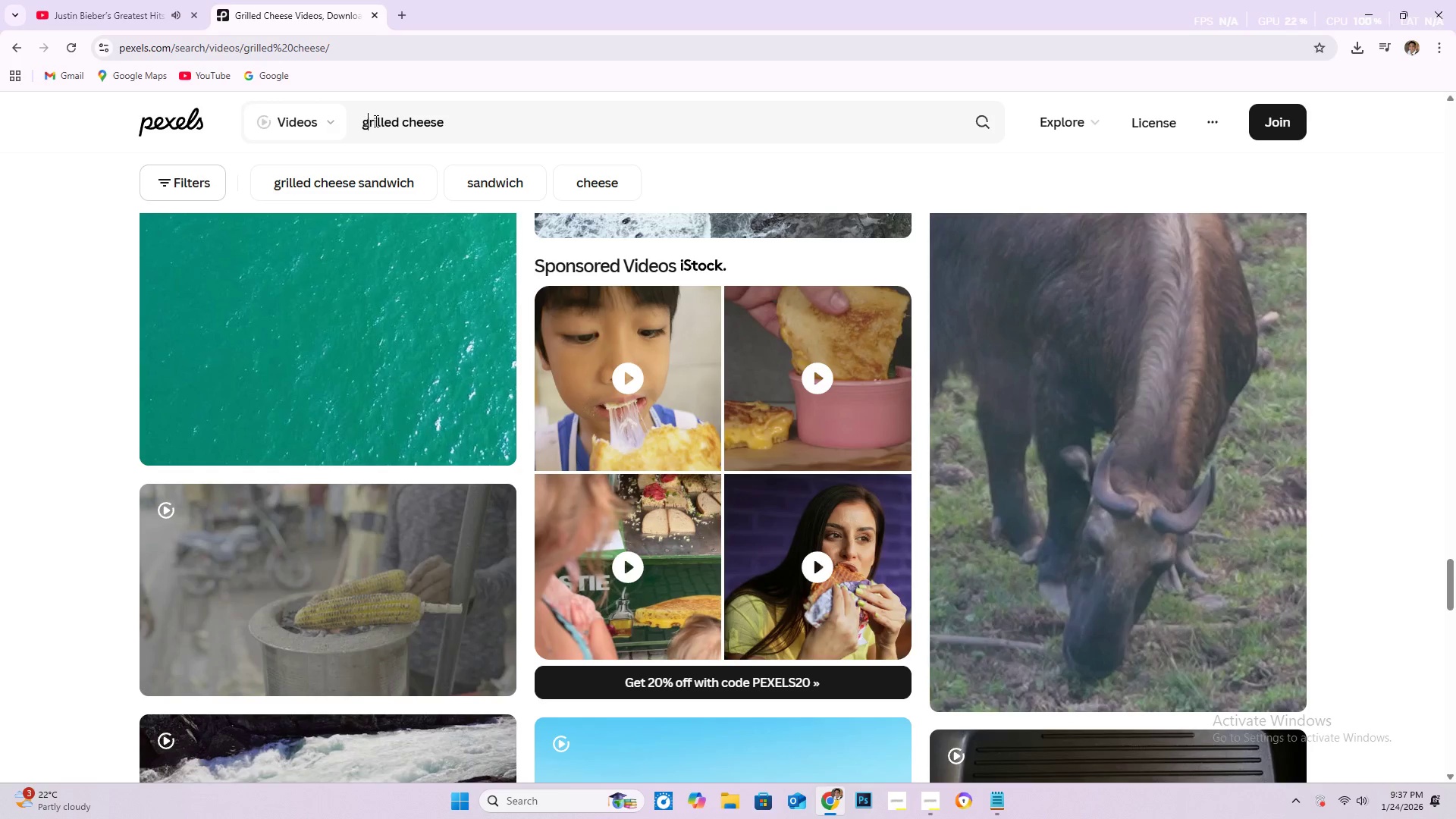 
left_click([459, 119])
 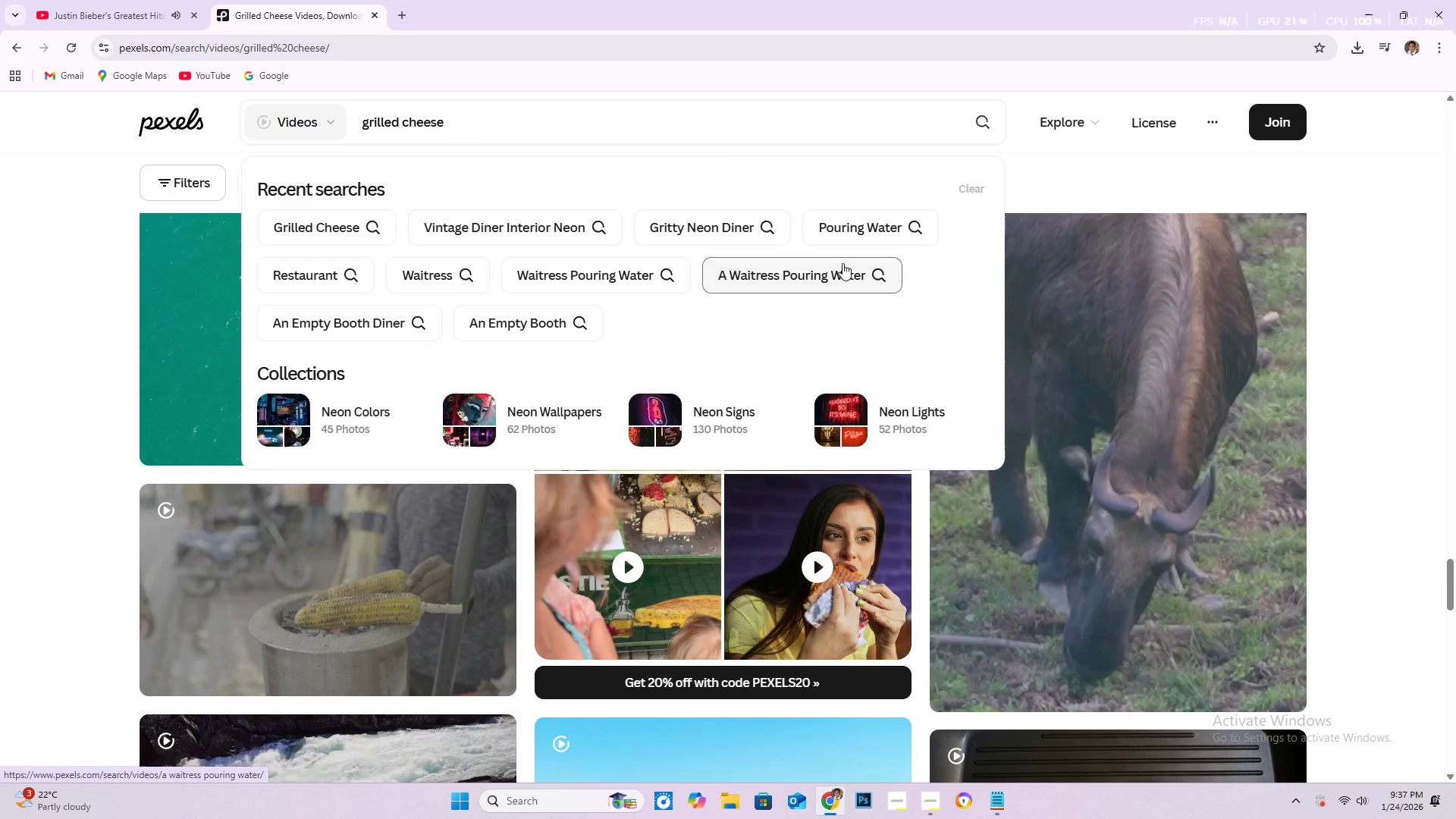 
type( dark mode)
 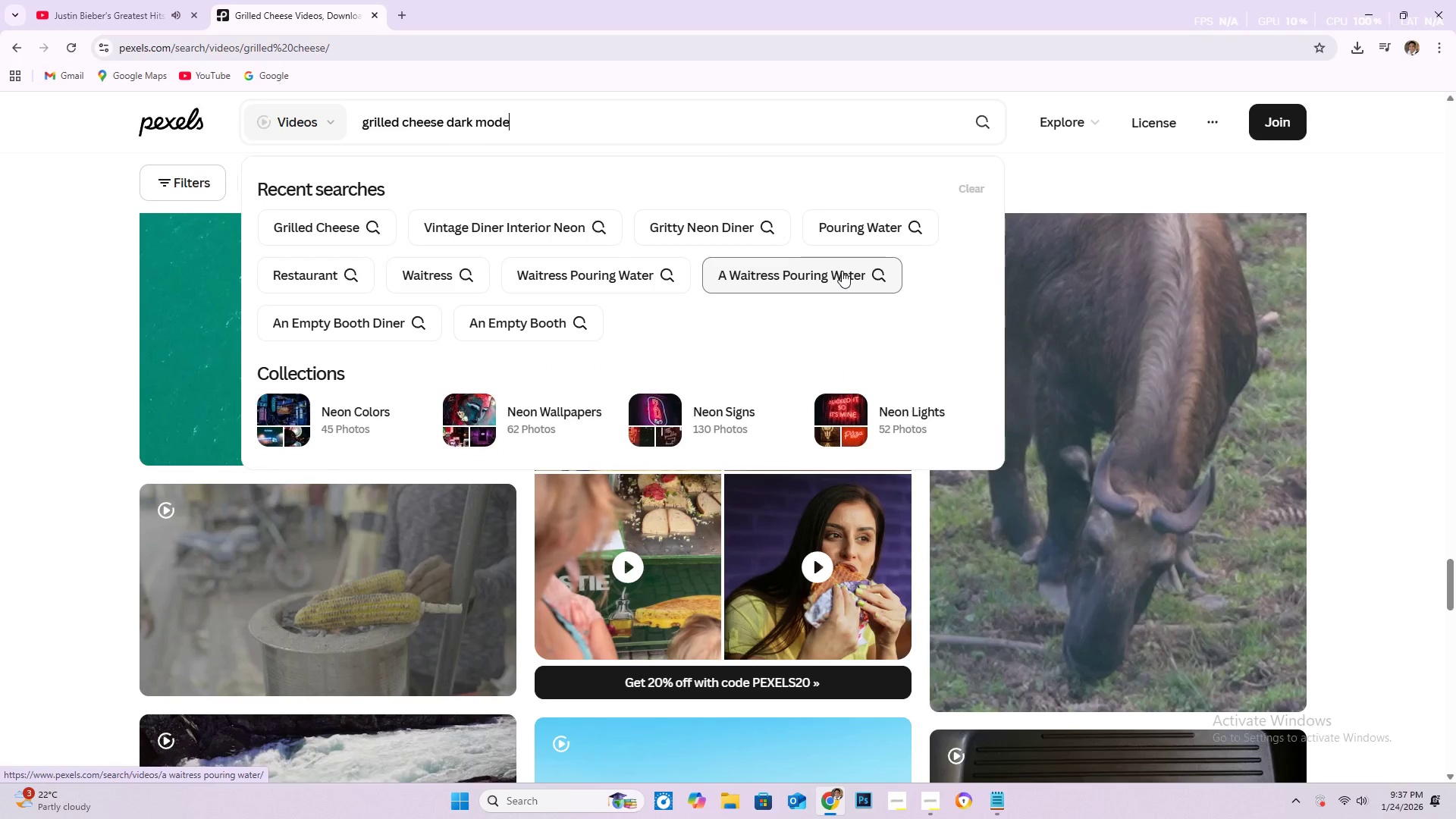 
key(Enter)
 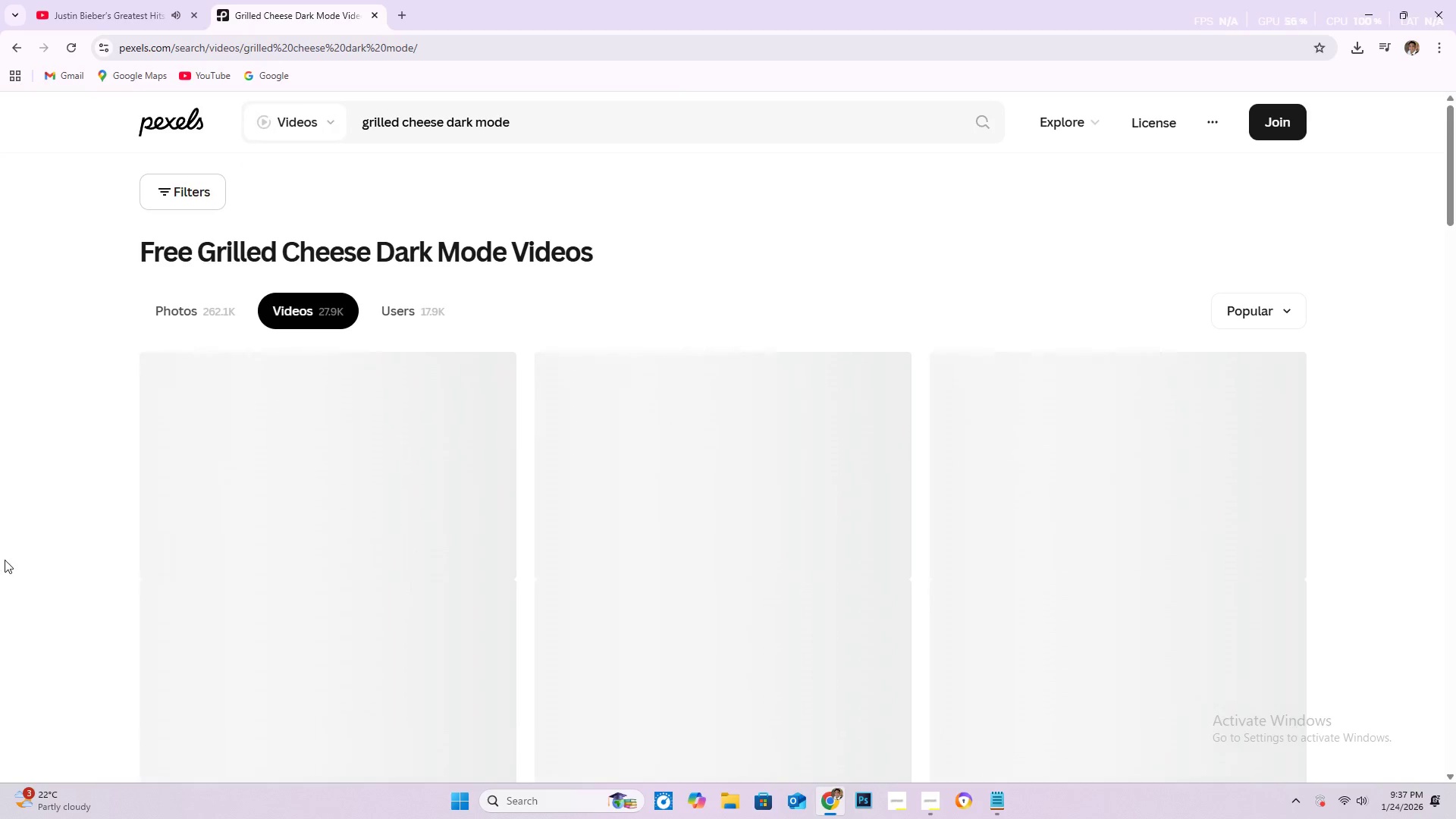 
scroll: coordinate [413, 491], scroll_direction: down, amount: 30.0
 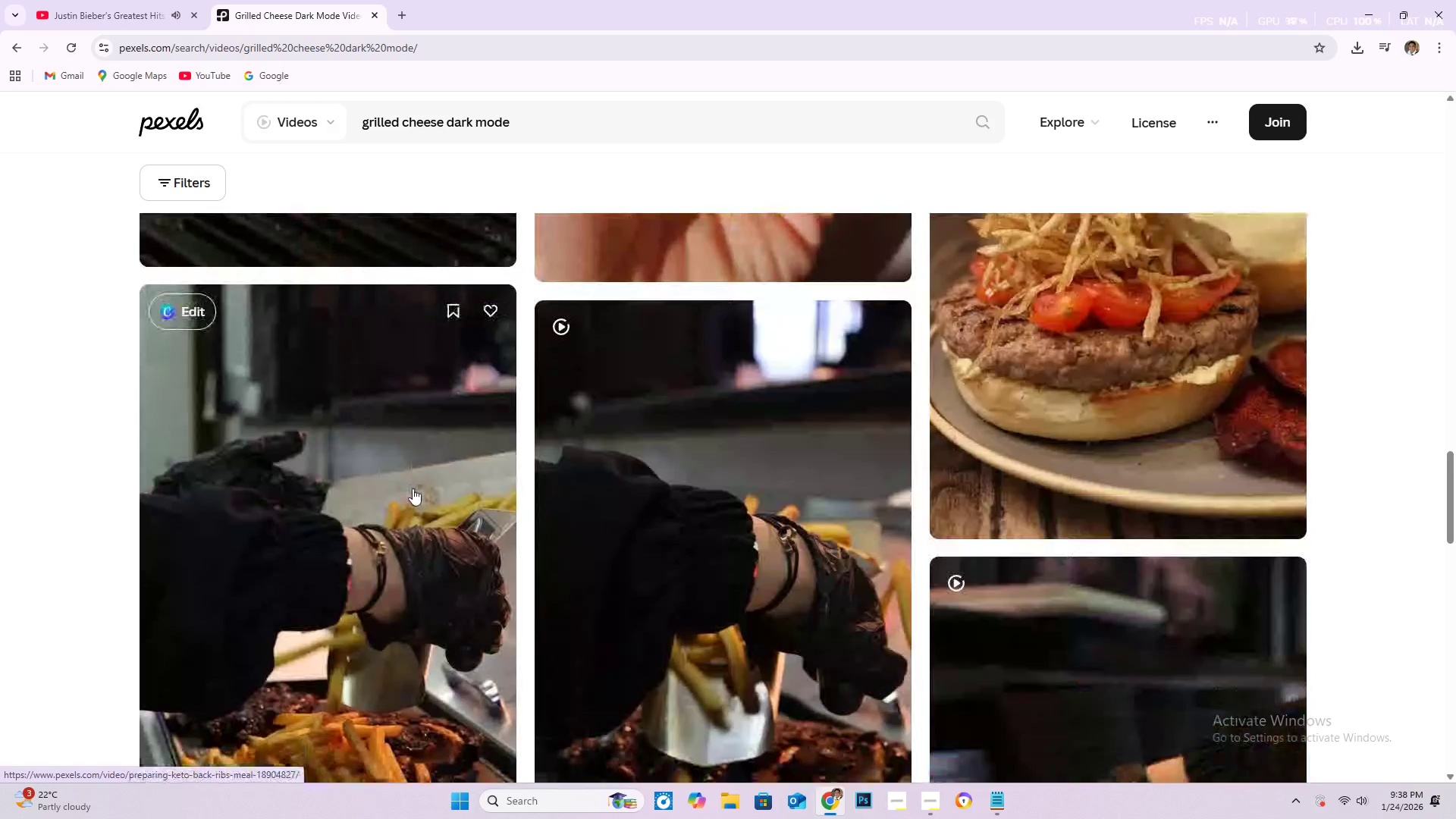 
scroll: coordinate [438, 448], scroll_direction: down, amount: 38.0
 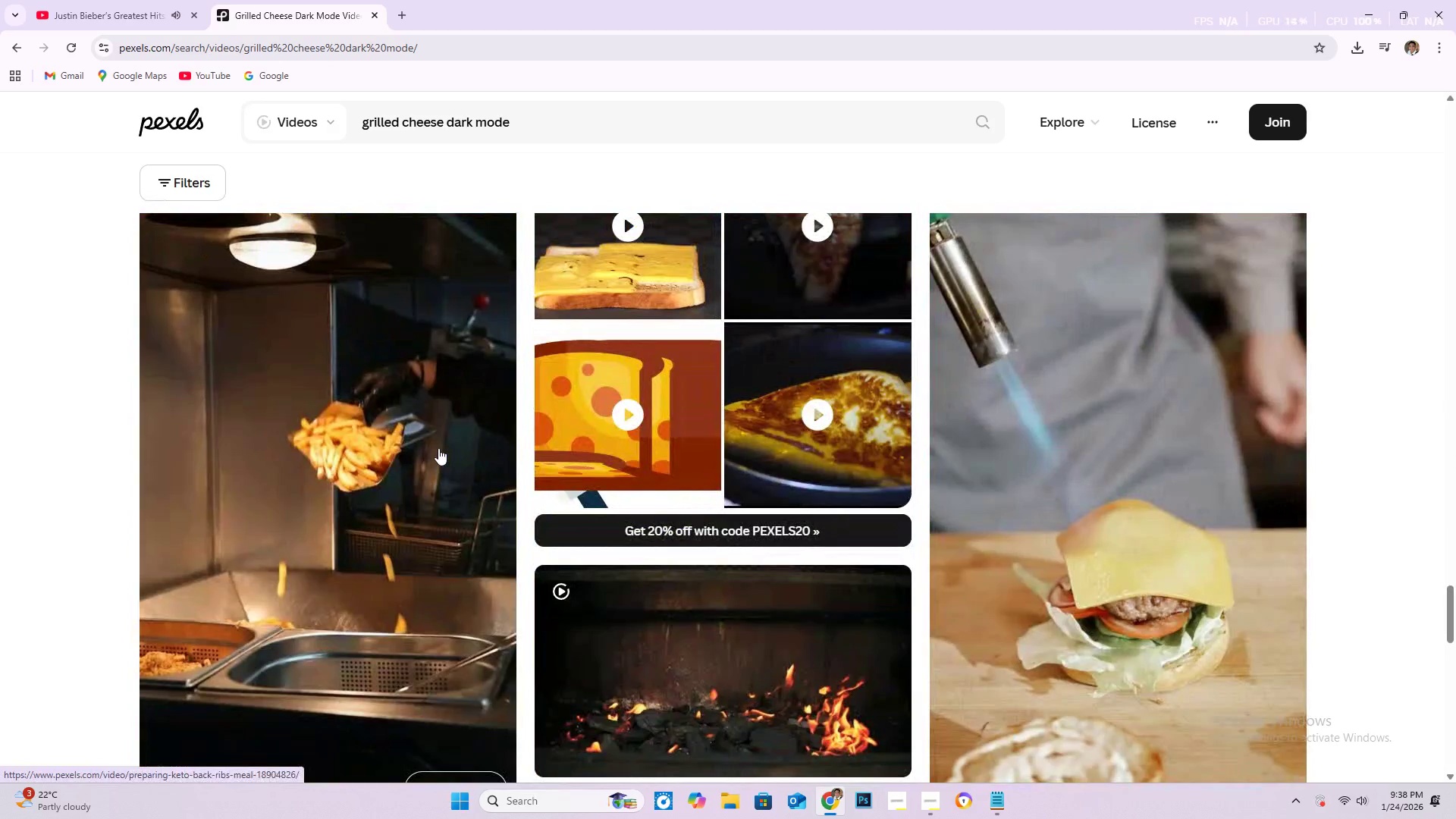 
scroll: coordinate [425, 443], scroll_direction: down, amount: 28.0
 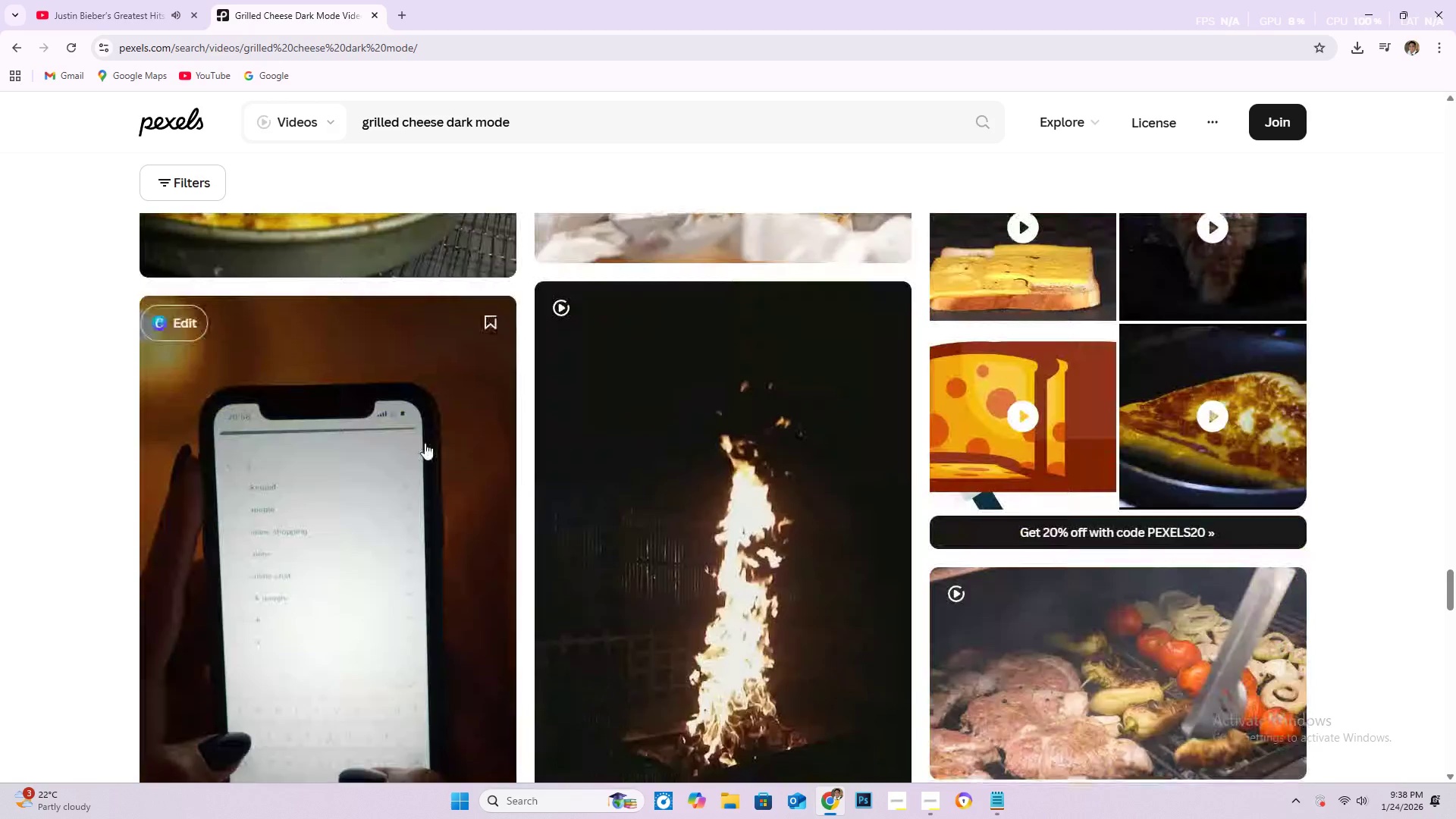 
scroll: coordinate [412, 441], scroll_direction: down, amount: 15.0
 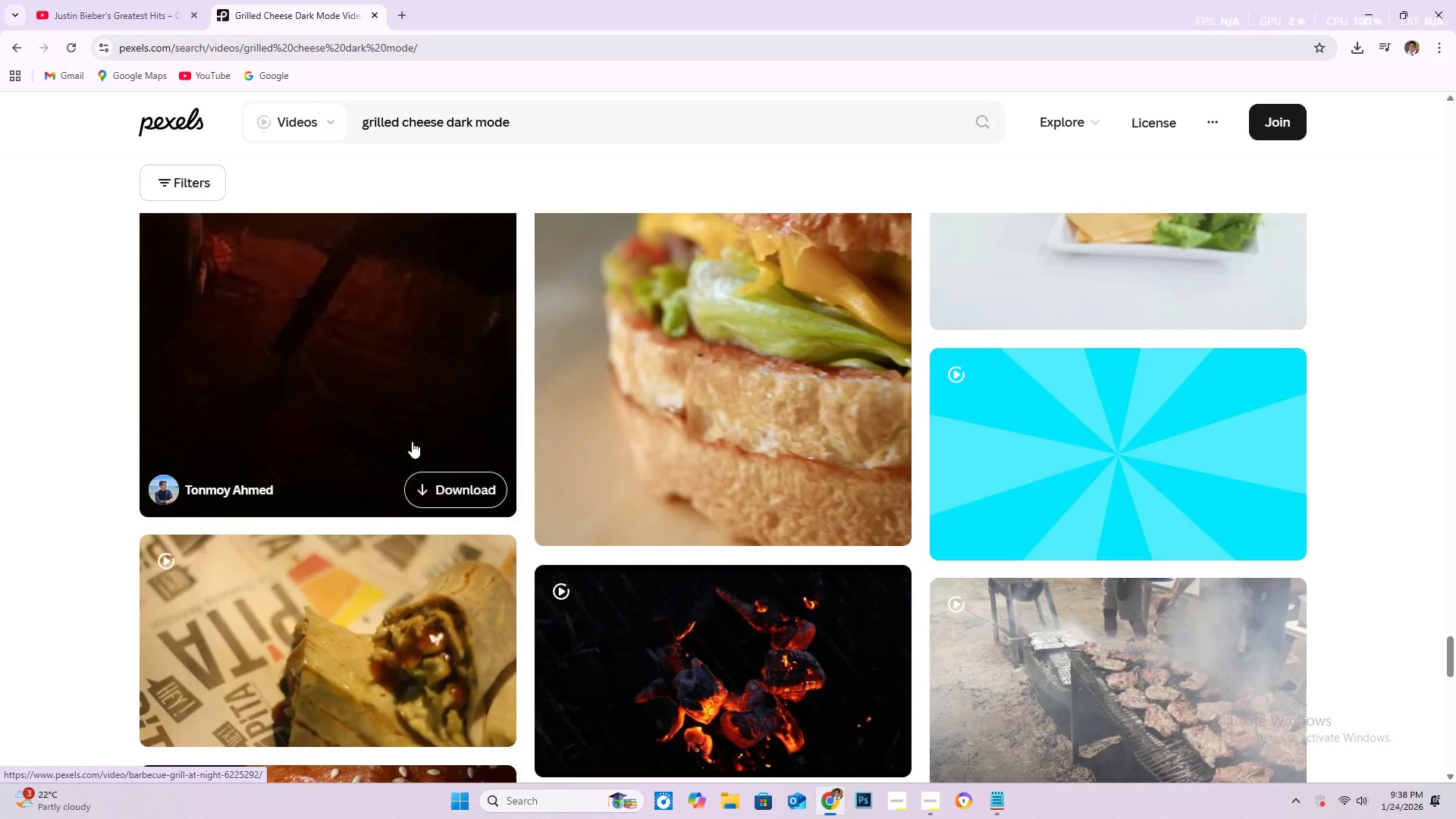 
scroll: coordinate [696, 517], scroll_direction: up, amount: 4.0
 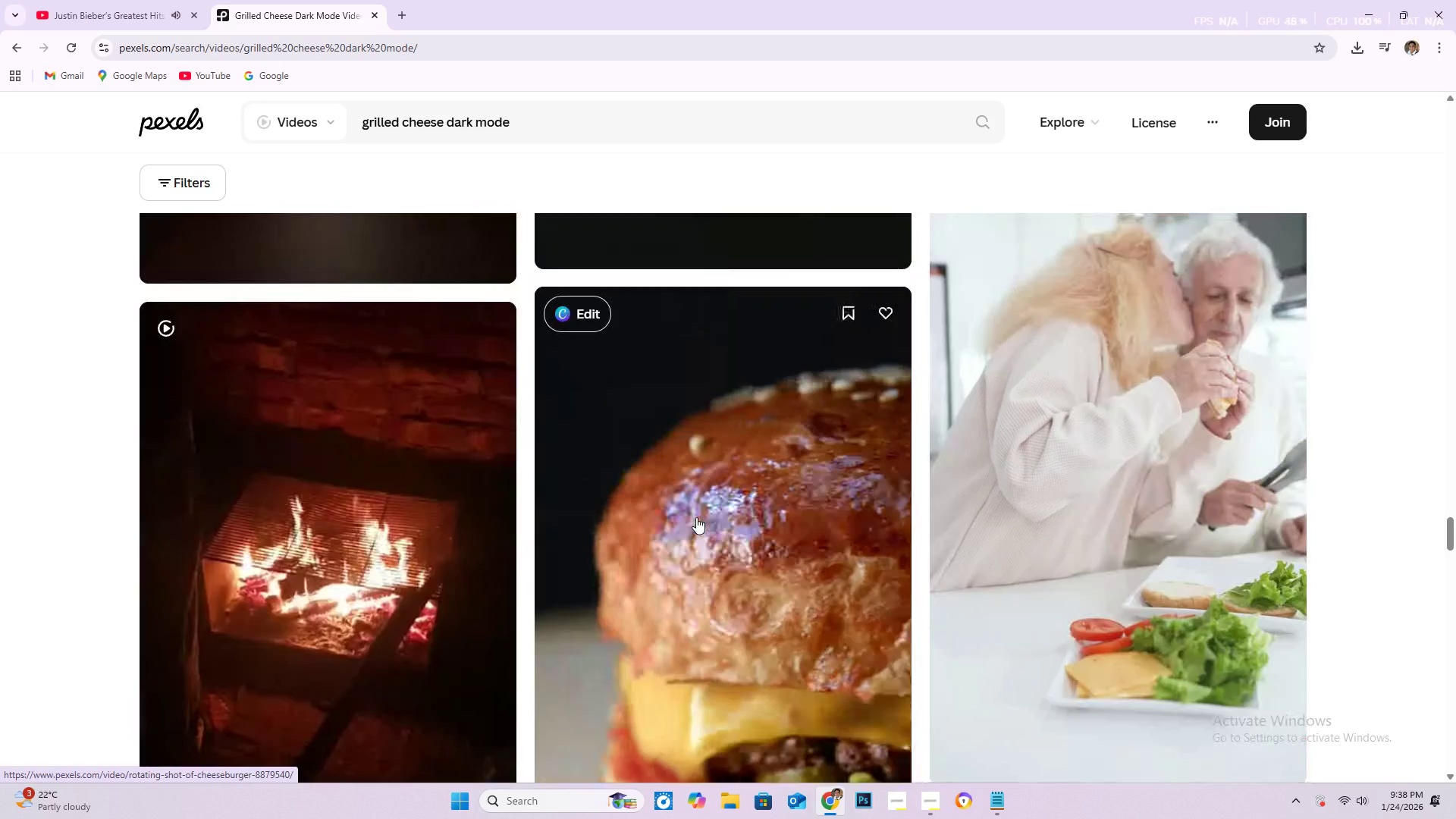 
scroll: coordinate [814, 526], scroll_direction: down, amount: 36.0
 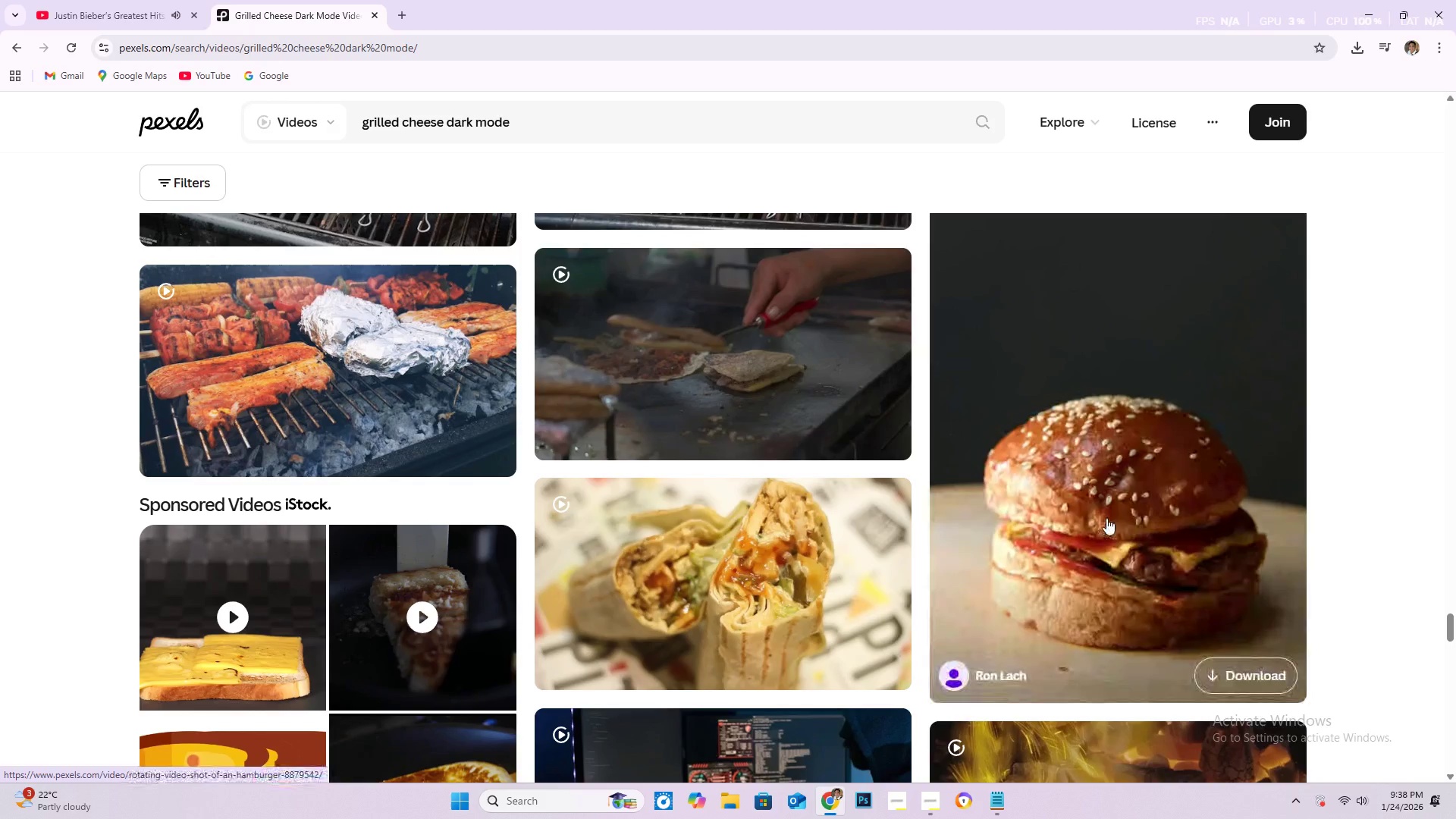 
scroll: coordinate [668, 554], scroll_direction: down, amount: 46.0
 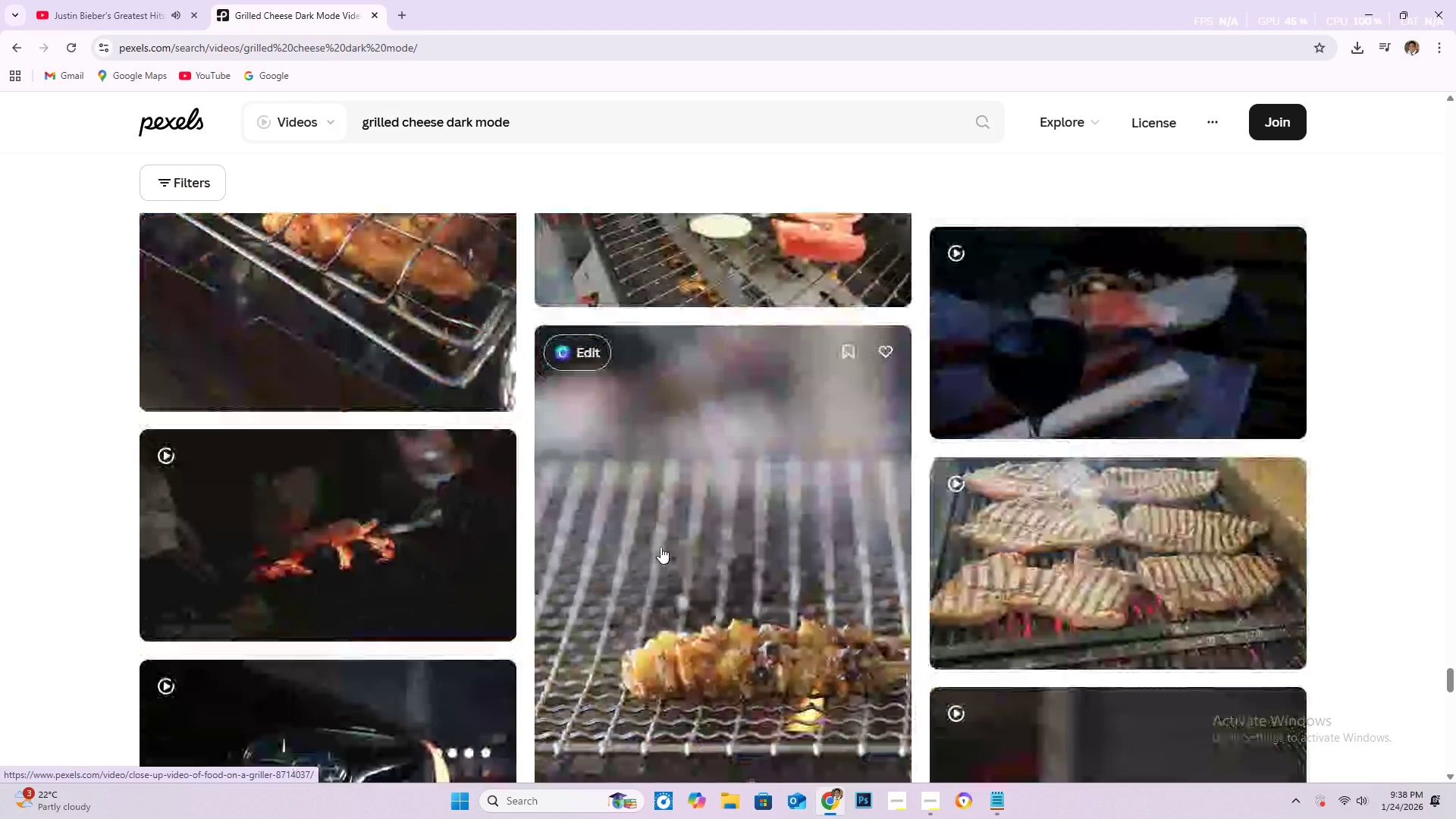 
scroll: coordinate [660, 532], scroll_direction: down, amount: 35.0
 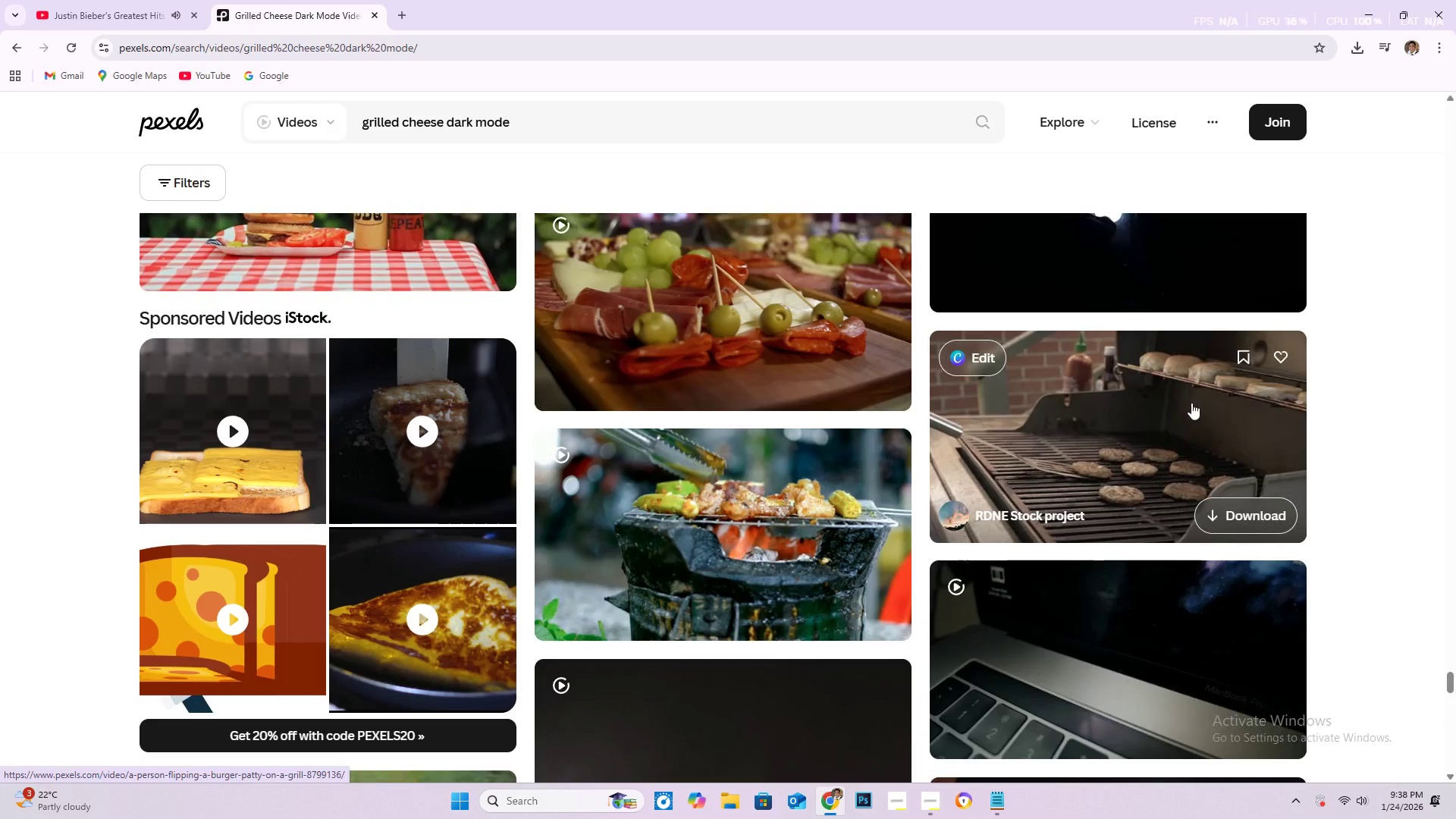 
left_click([1189, 401])
 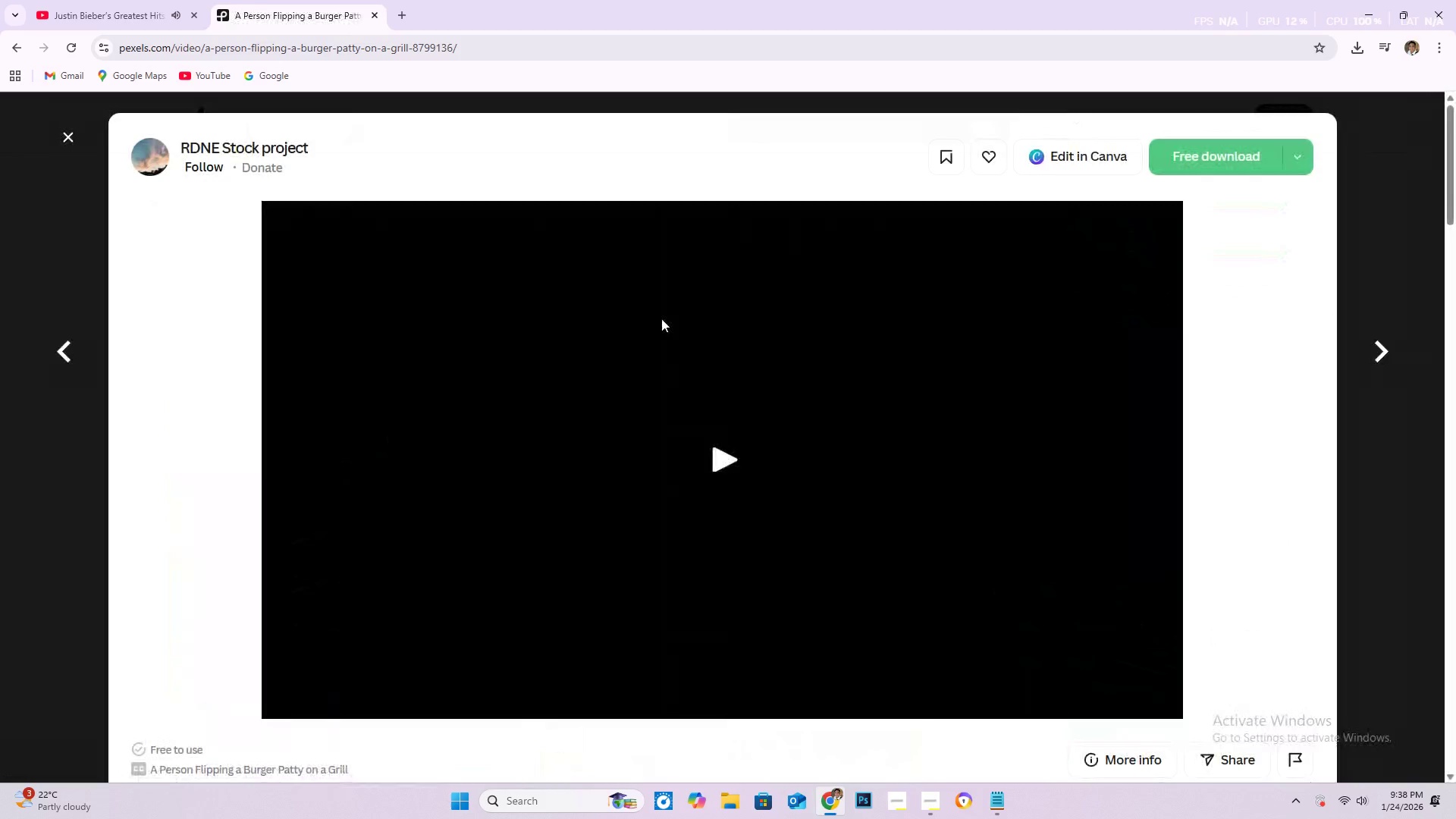 
scroll: coordinate [595, 469], scroll_direction: down, amount: 37.0
 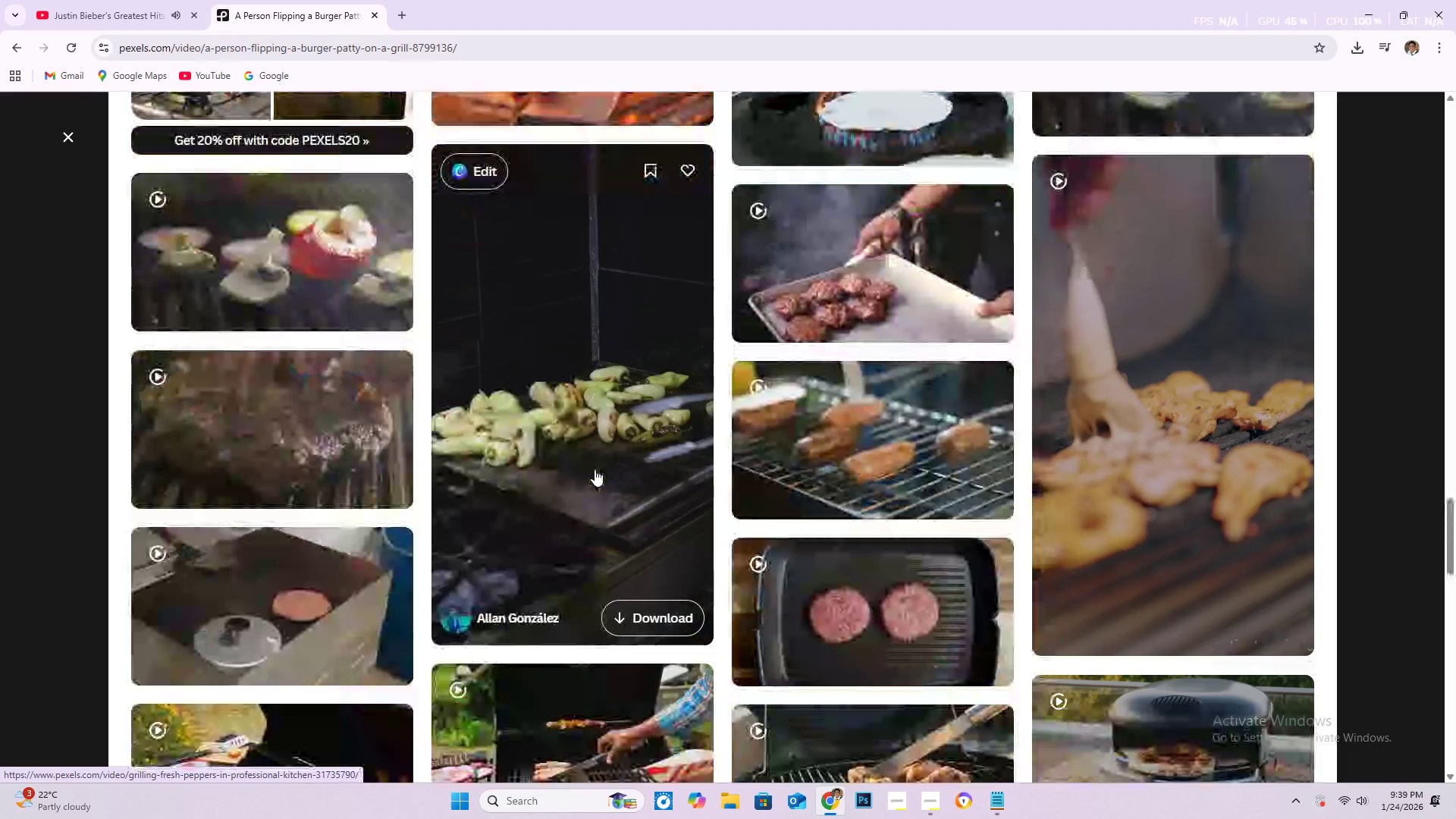 
scroll: coordinate [367, 376], scroll_direction: none, amount: 0.0
 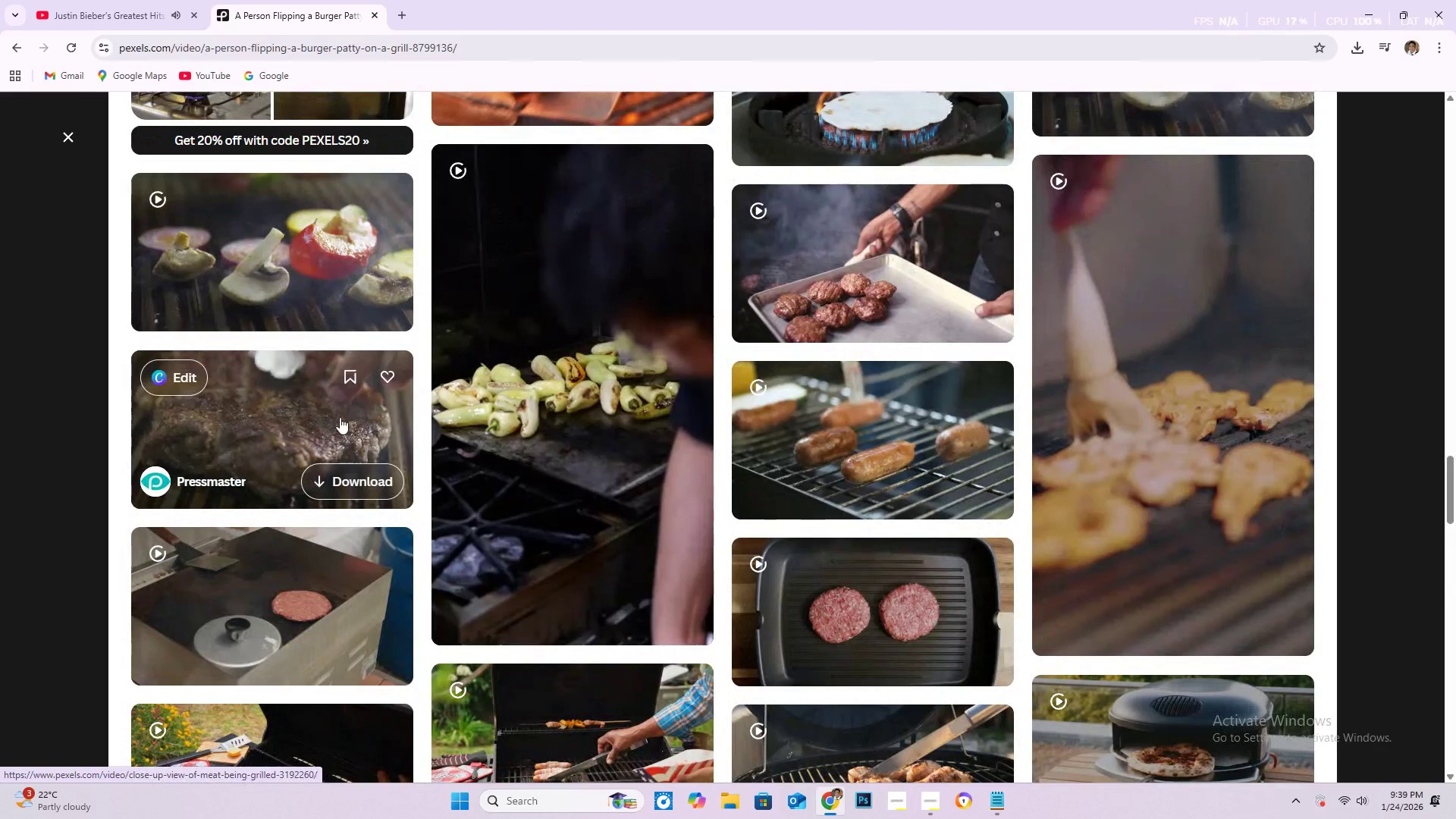 
left_click([340, 417])
 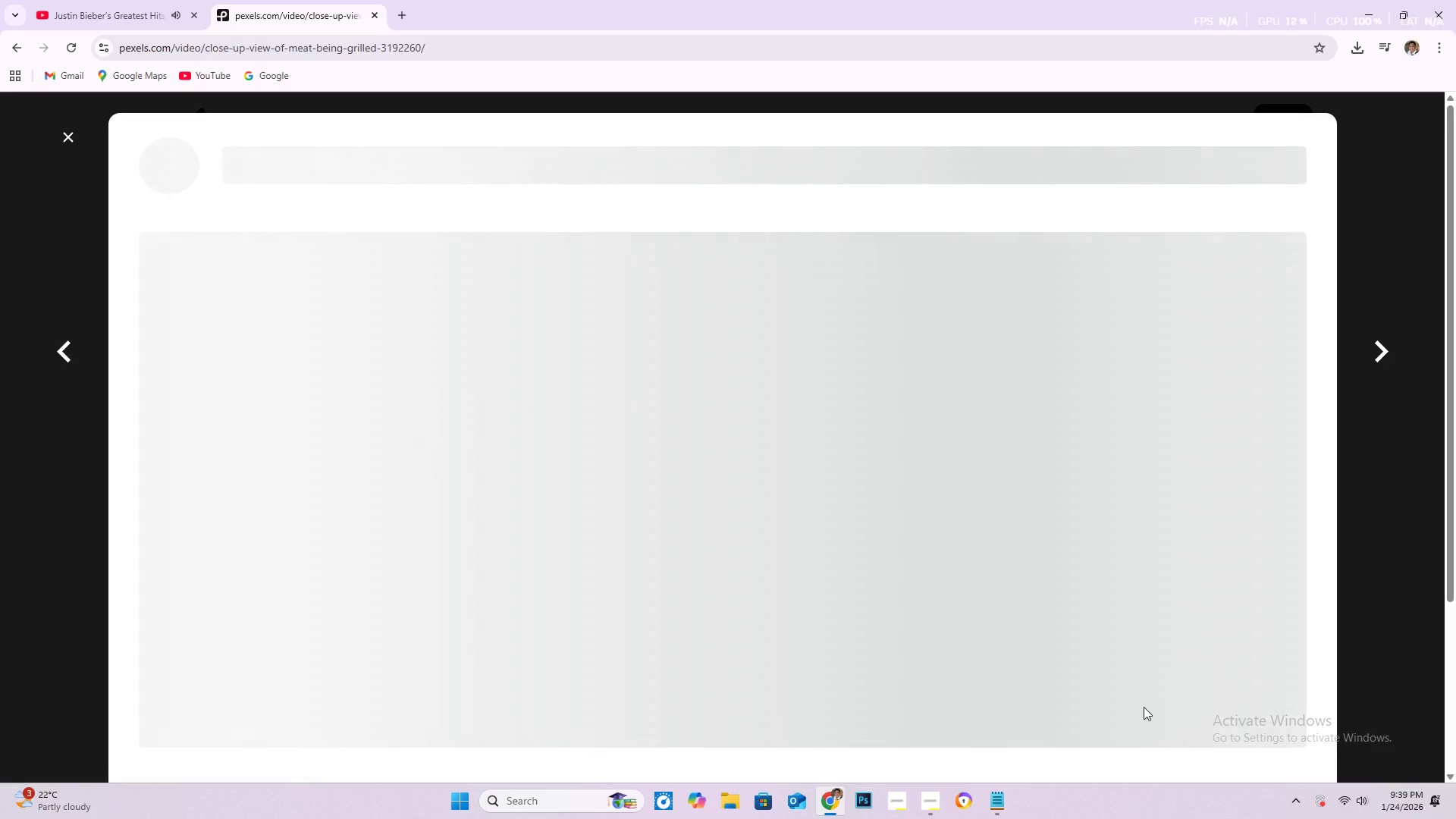 
left_click([934, 799])